 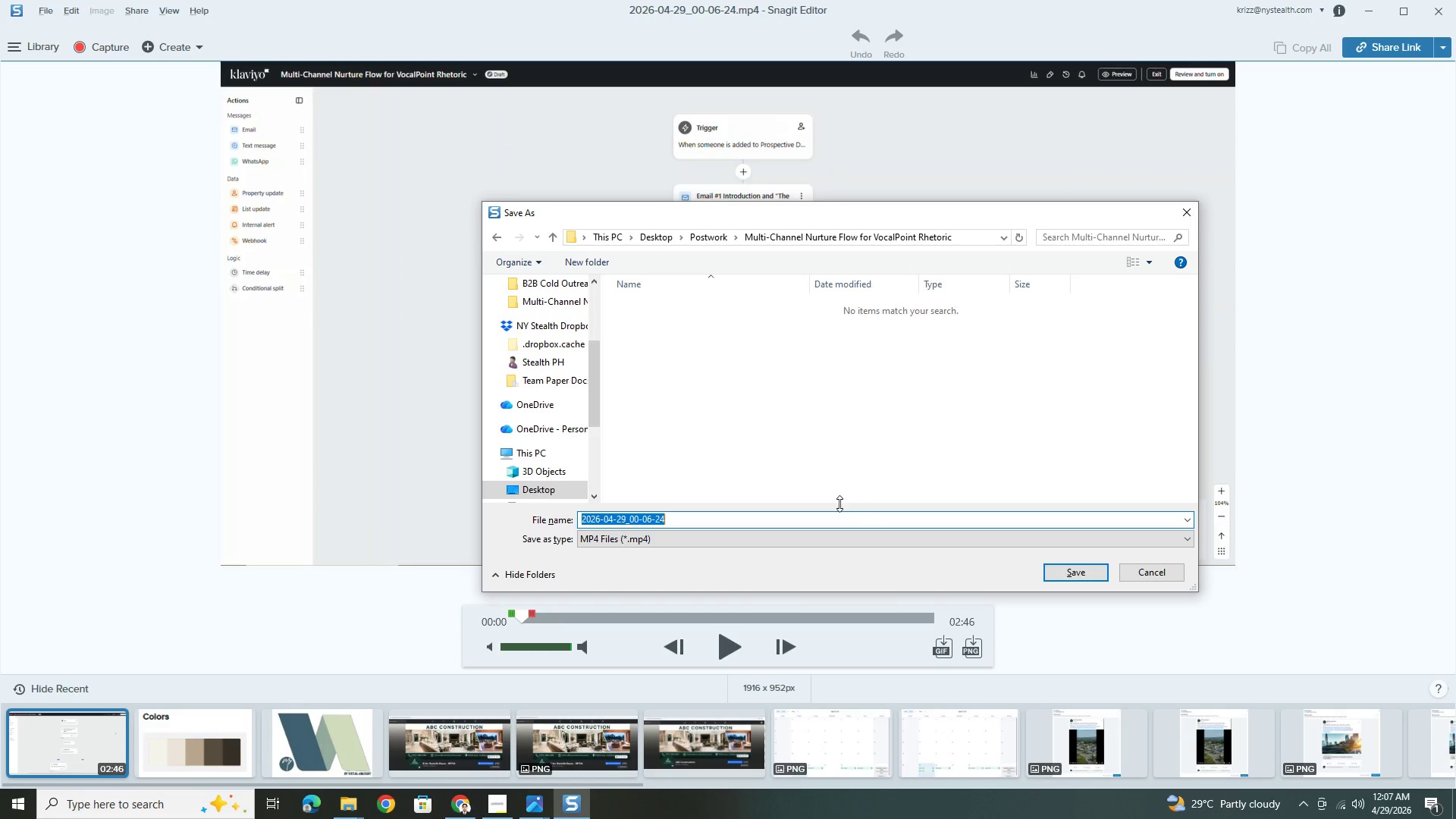 
key(Control+V)
 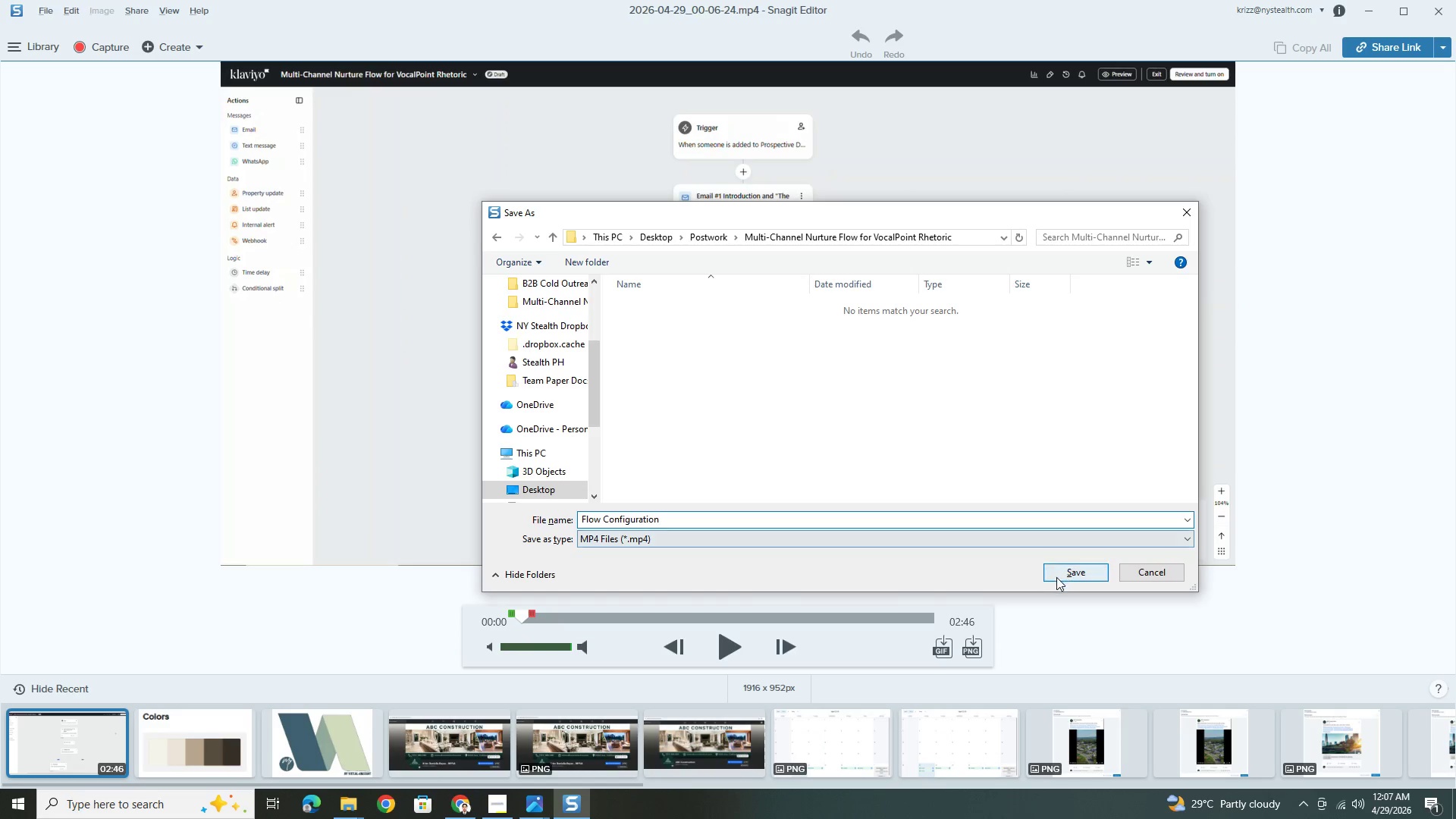 
left_click([1058, 578])
 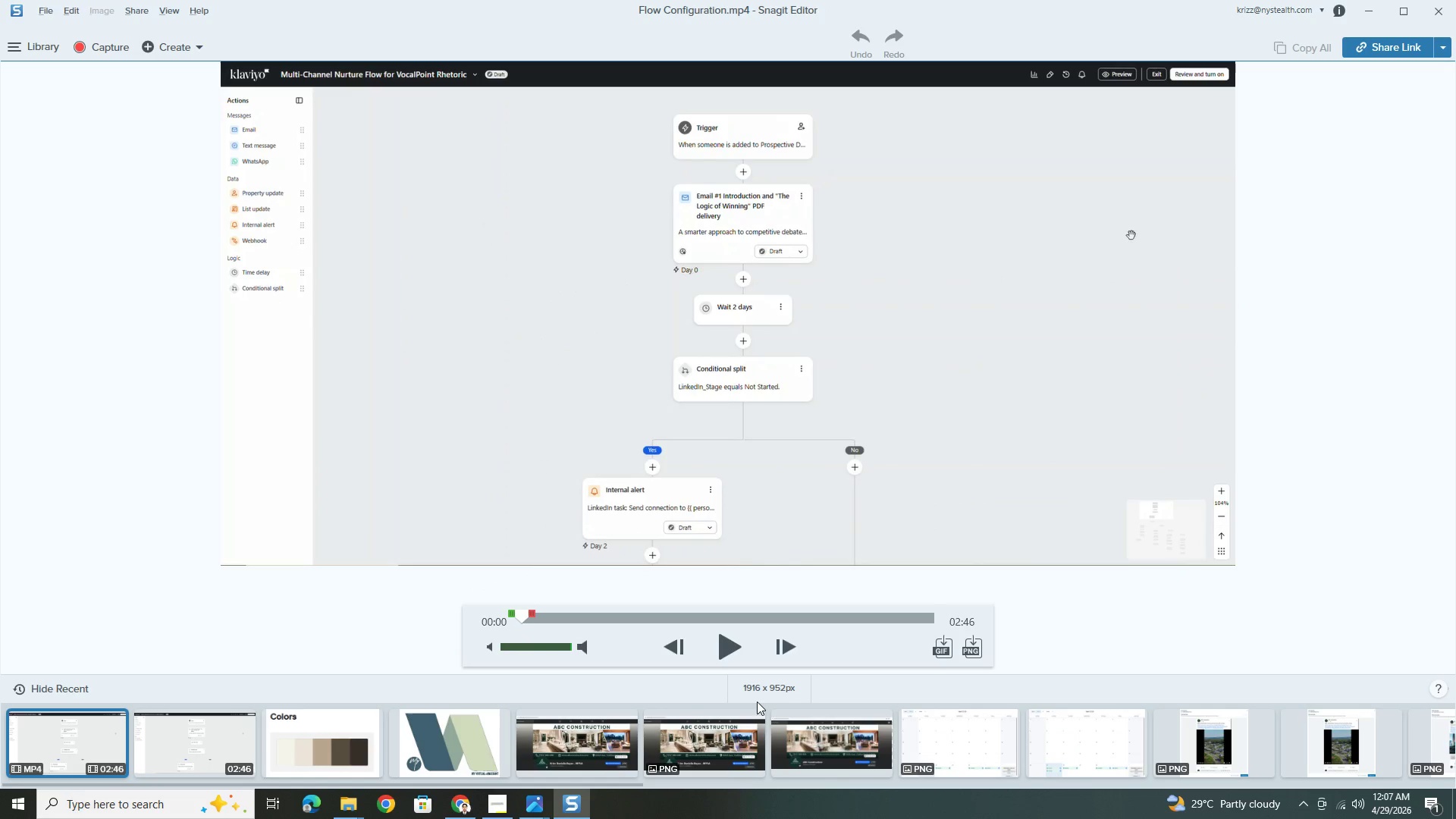 
key(Alt+AltLeft)
 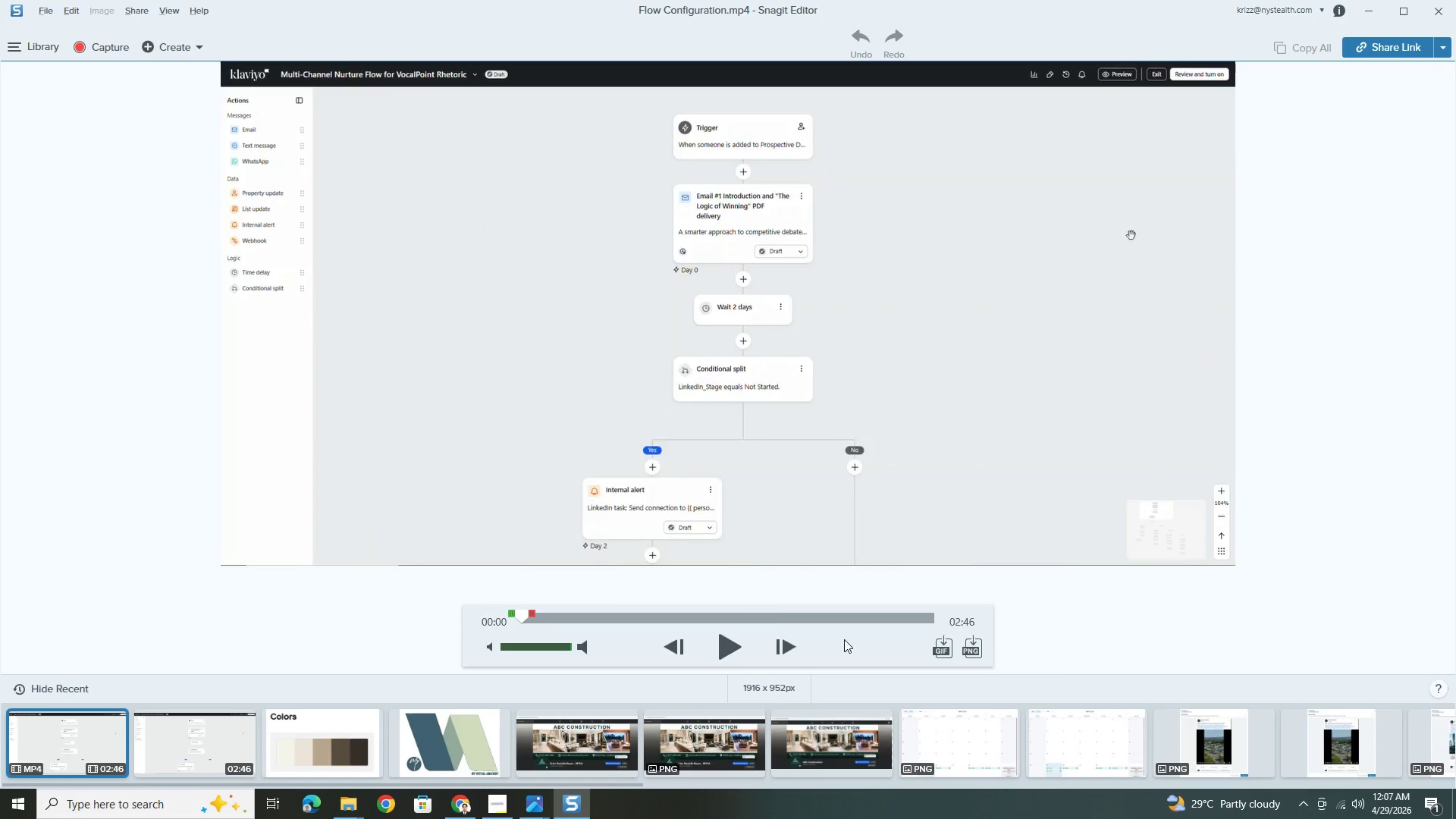 
key(Alt+Tab)